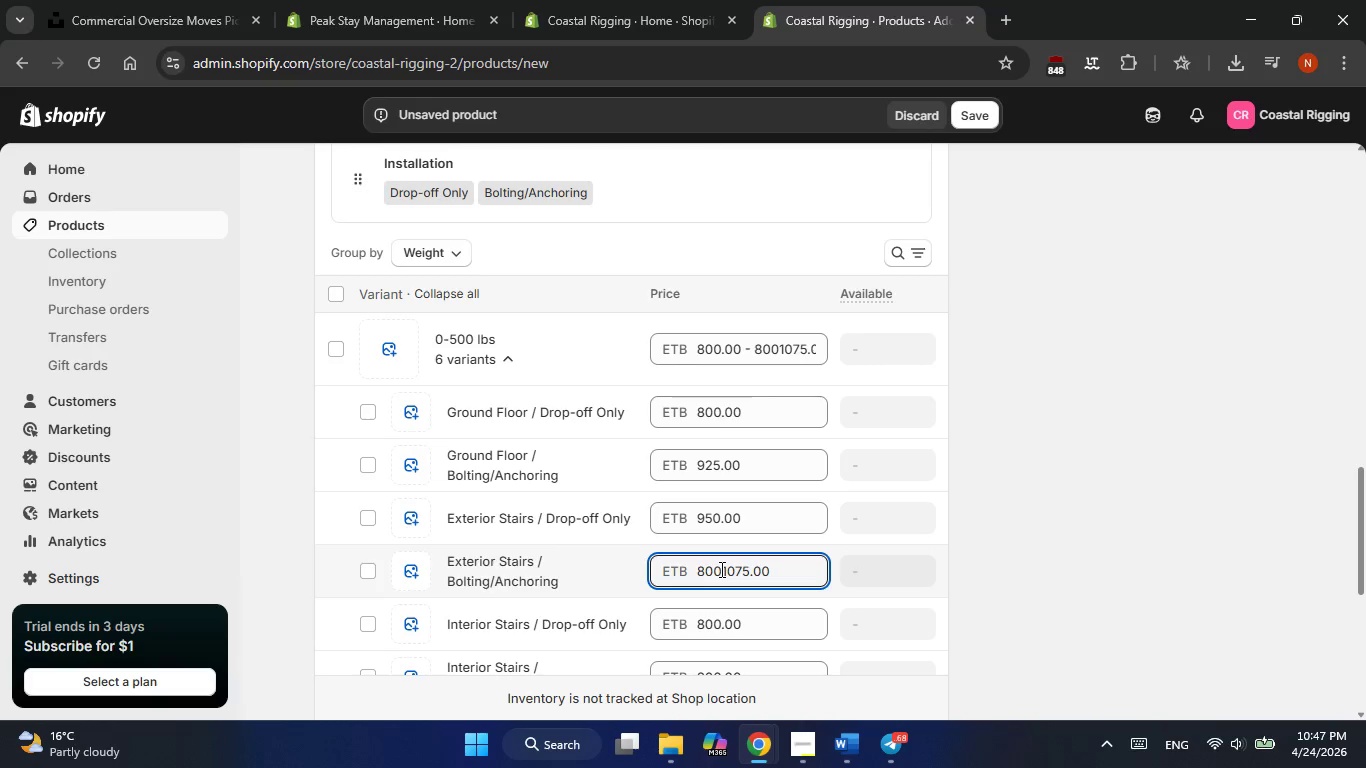 
key(Backspace)
 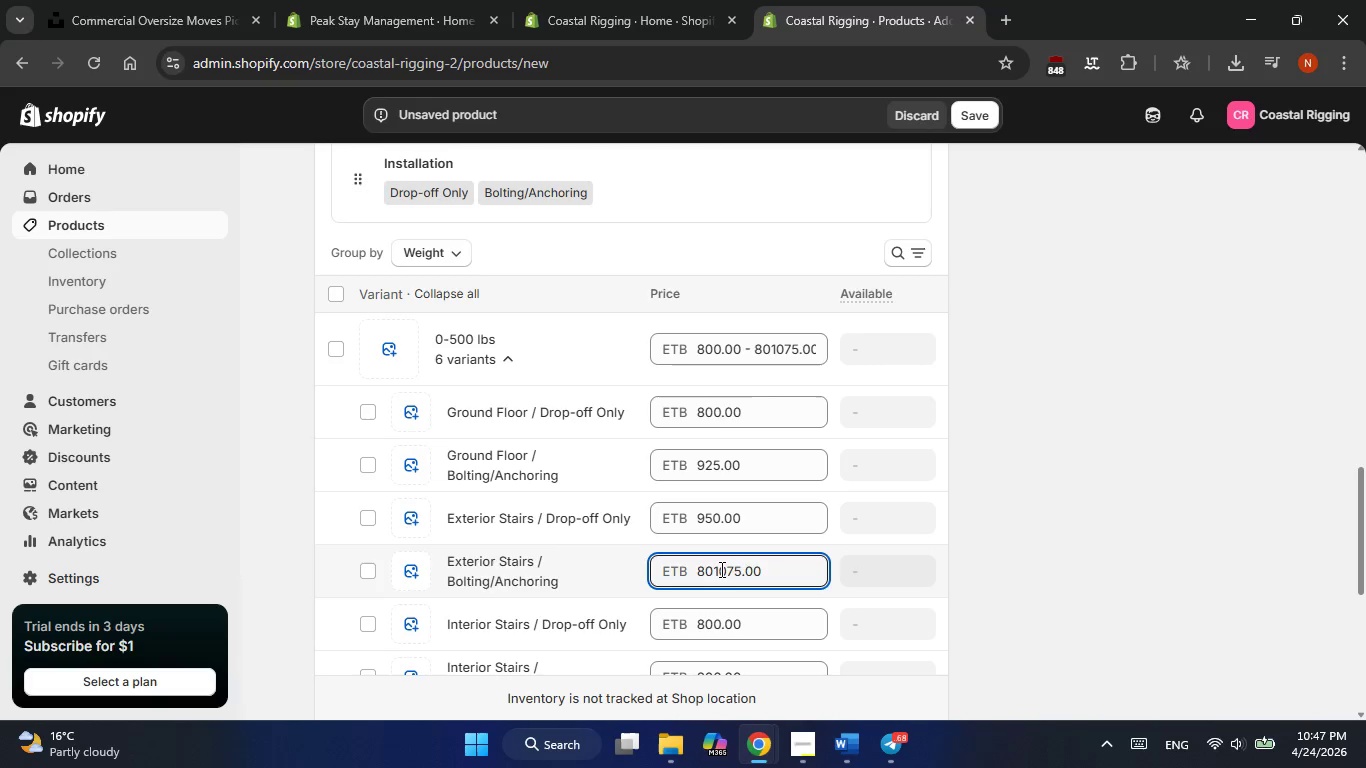 
key(Backspace)
 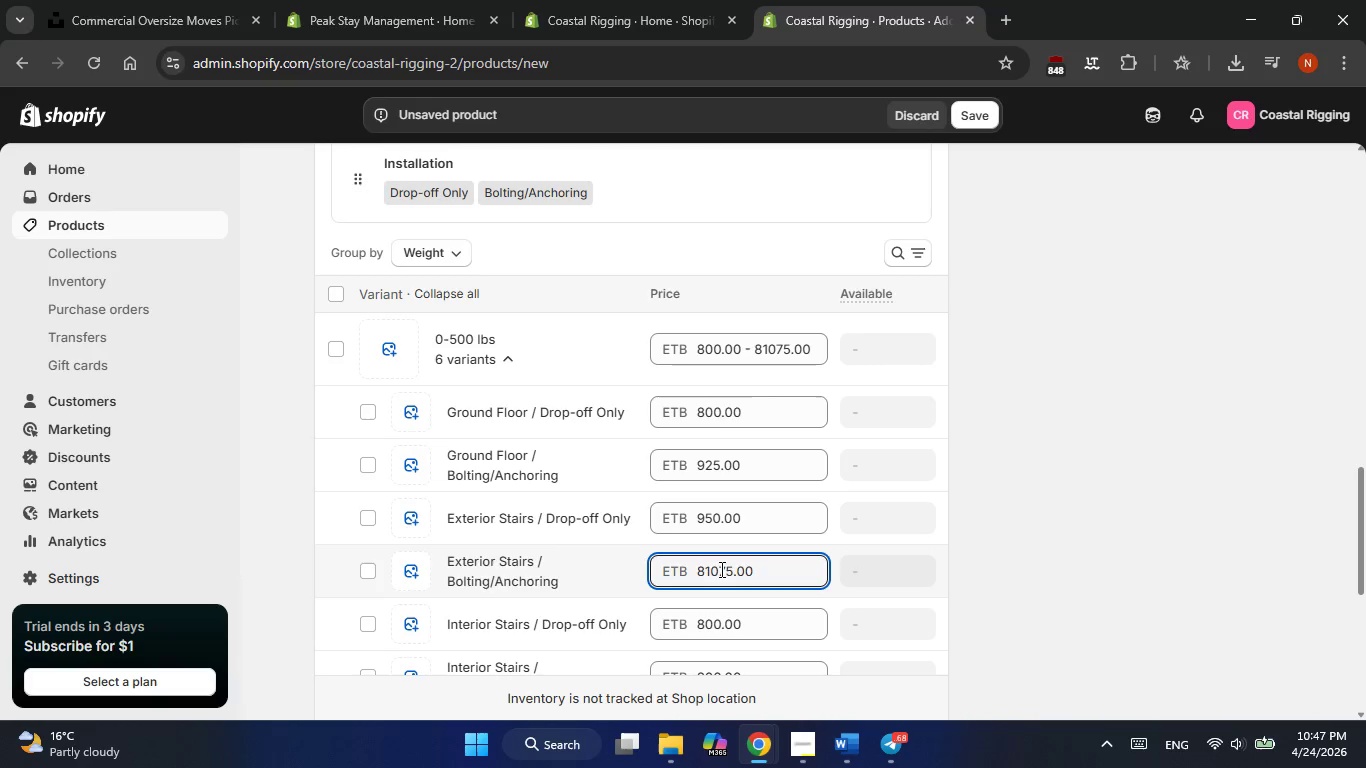 
key(Backspace)
 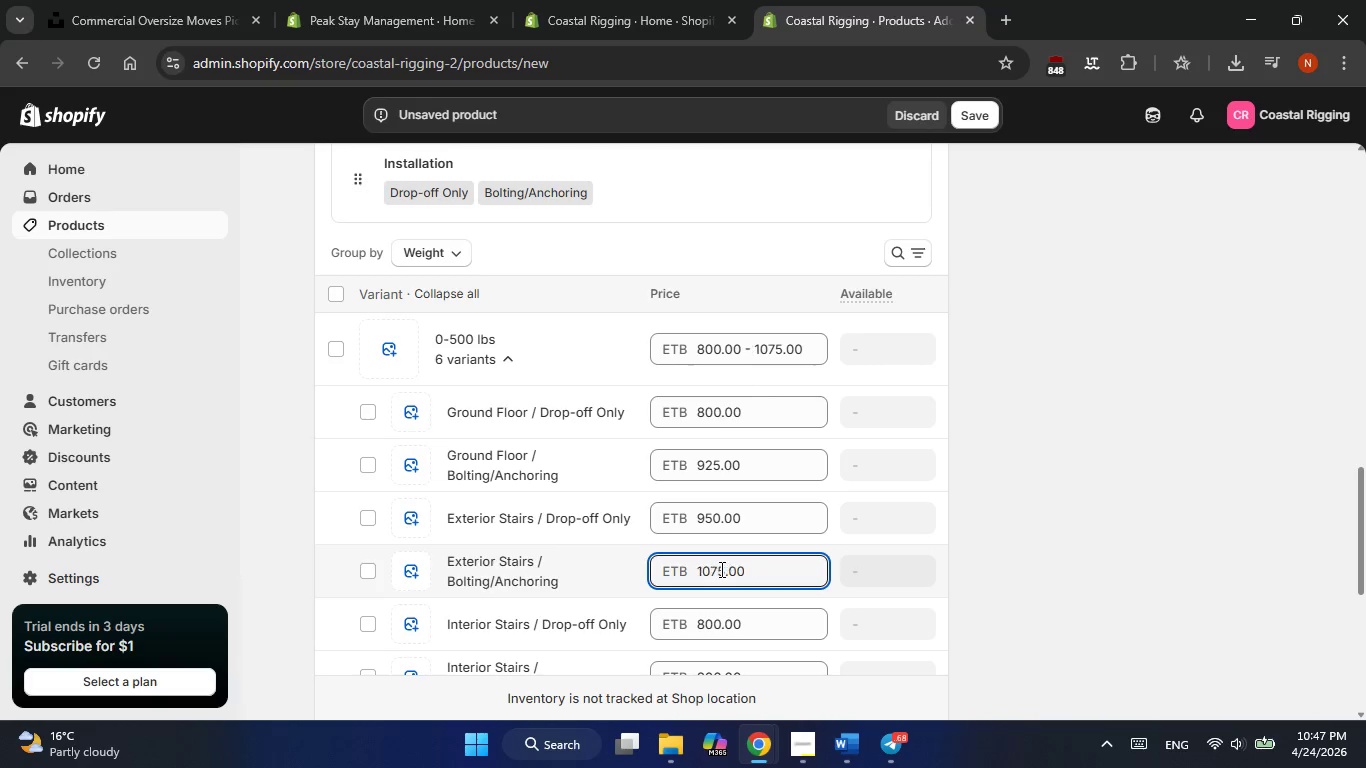 
key(Backspace)
 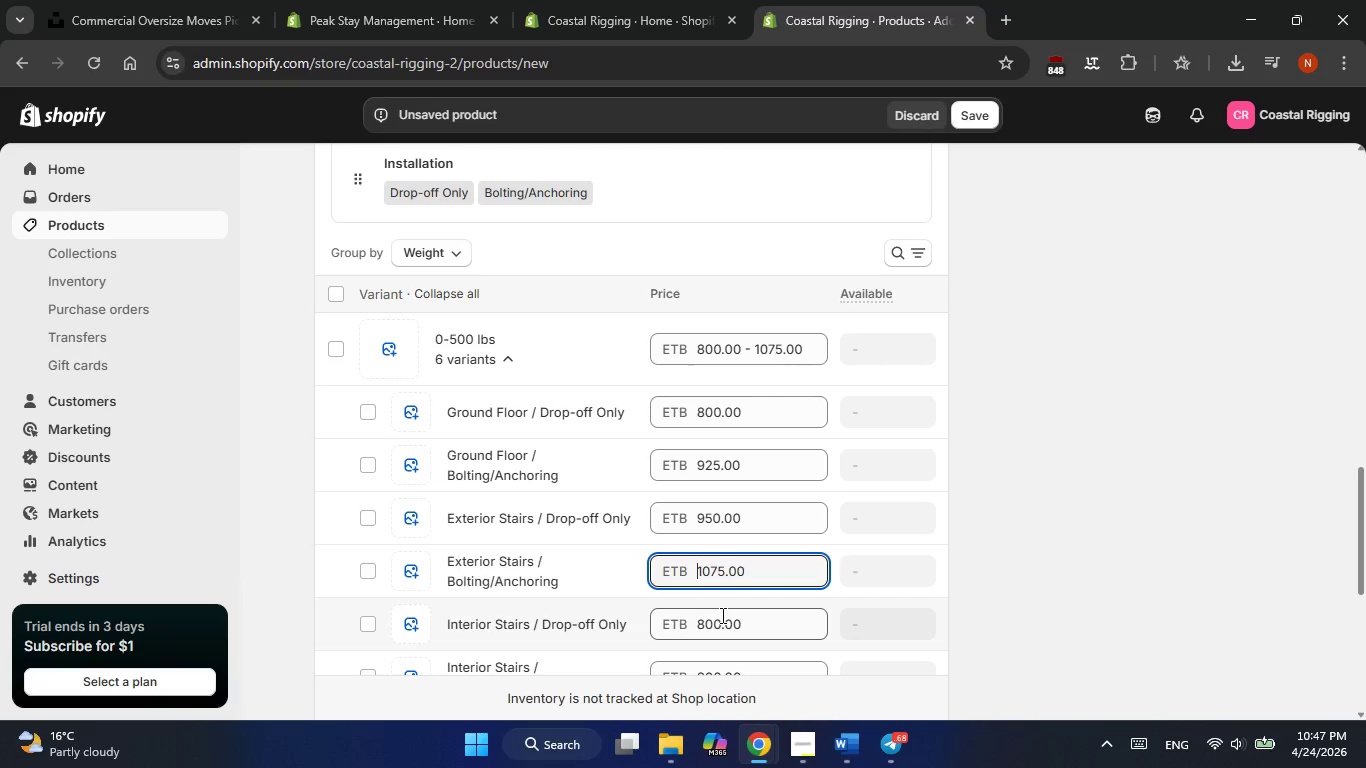 
scroll: coordinate [721, 615], scroll_direction: down, amount: 1.0
 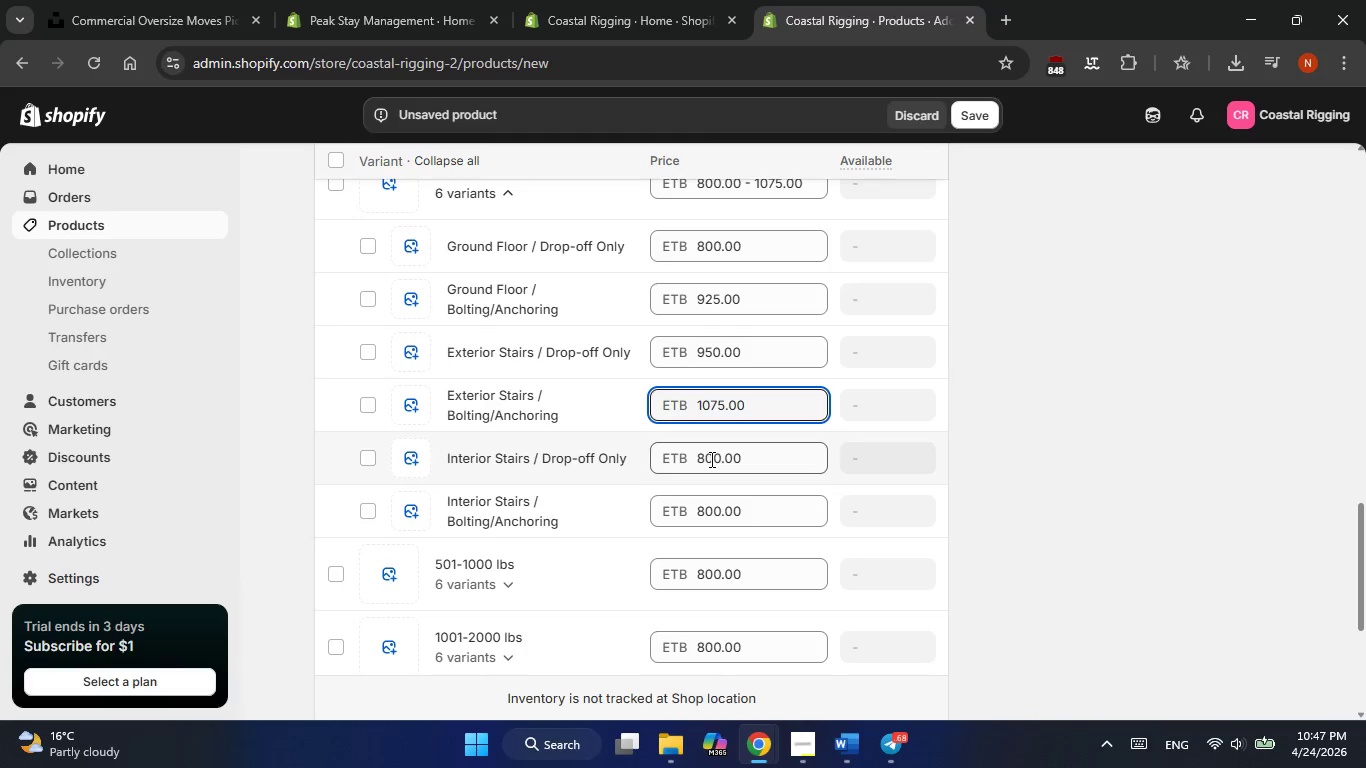 
double_click([710, 459])
 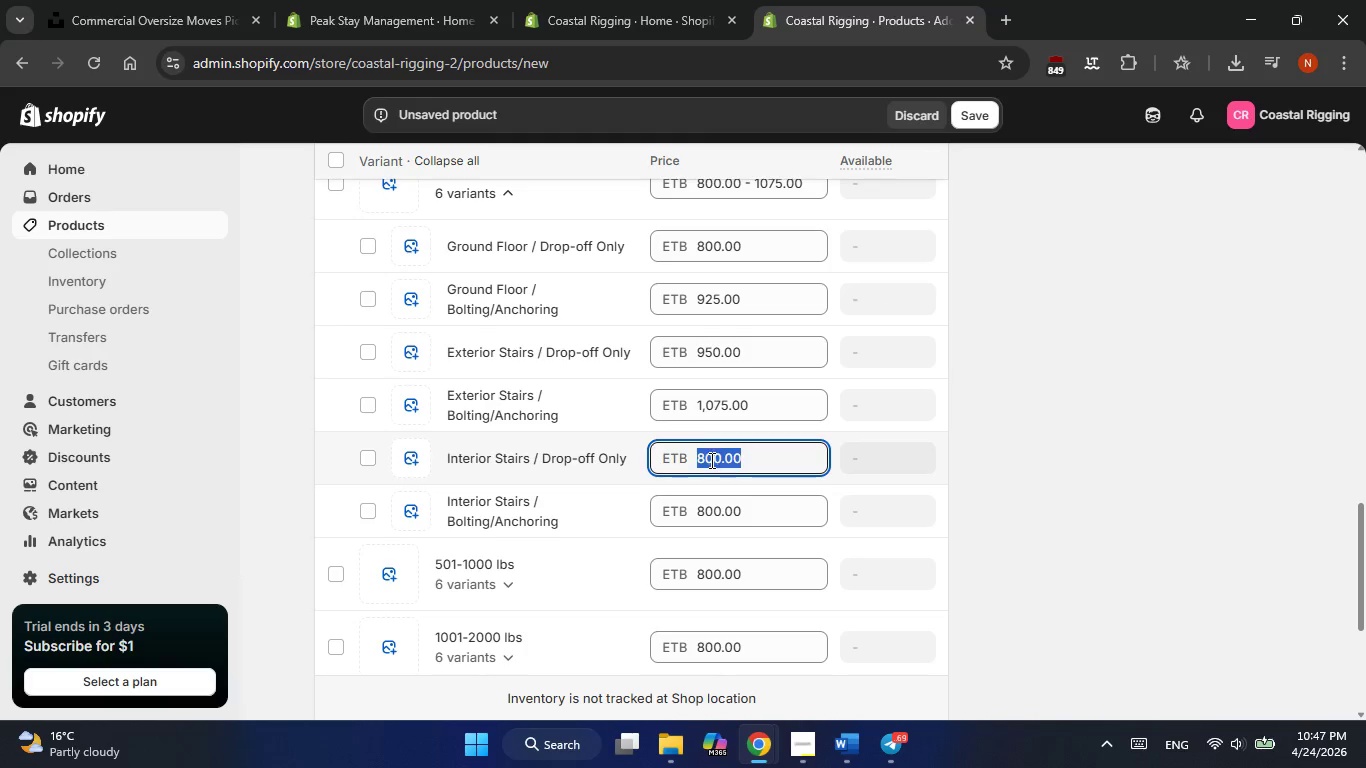 
key(Numpad1)
 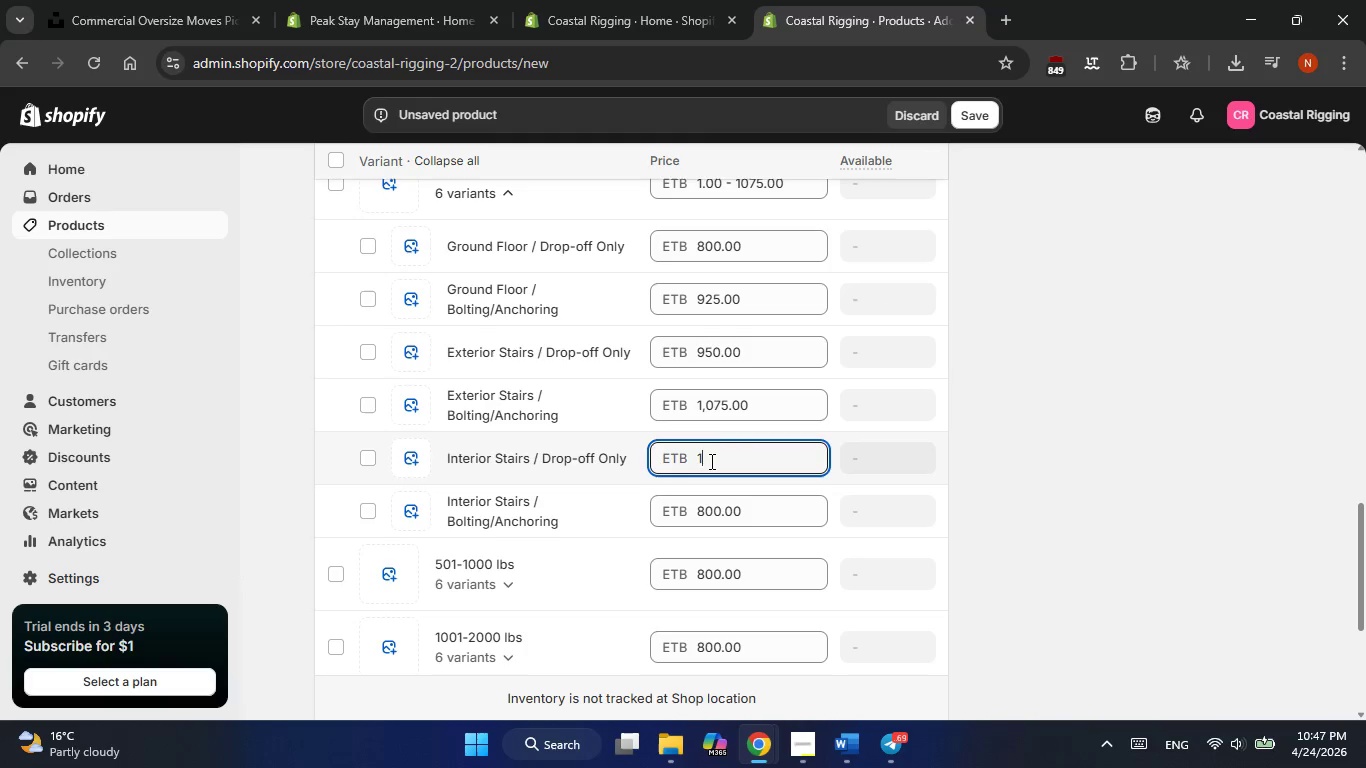 
key(Numpad1)
 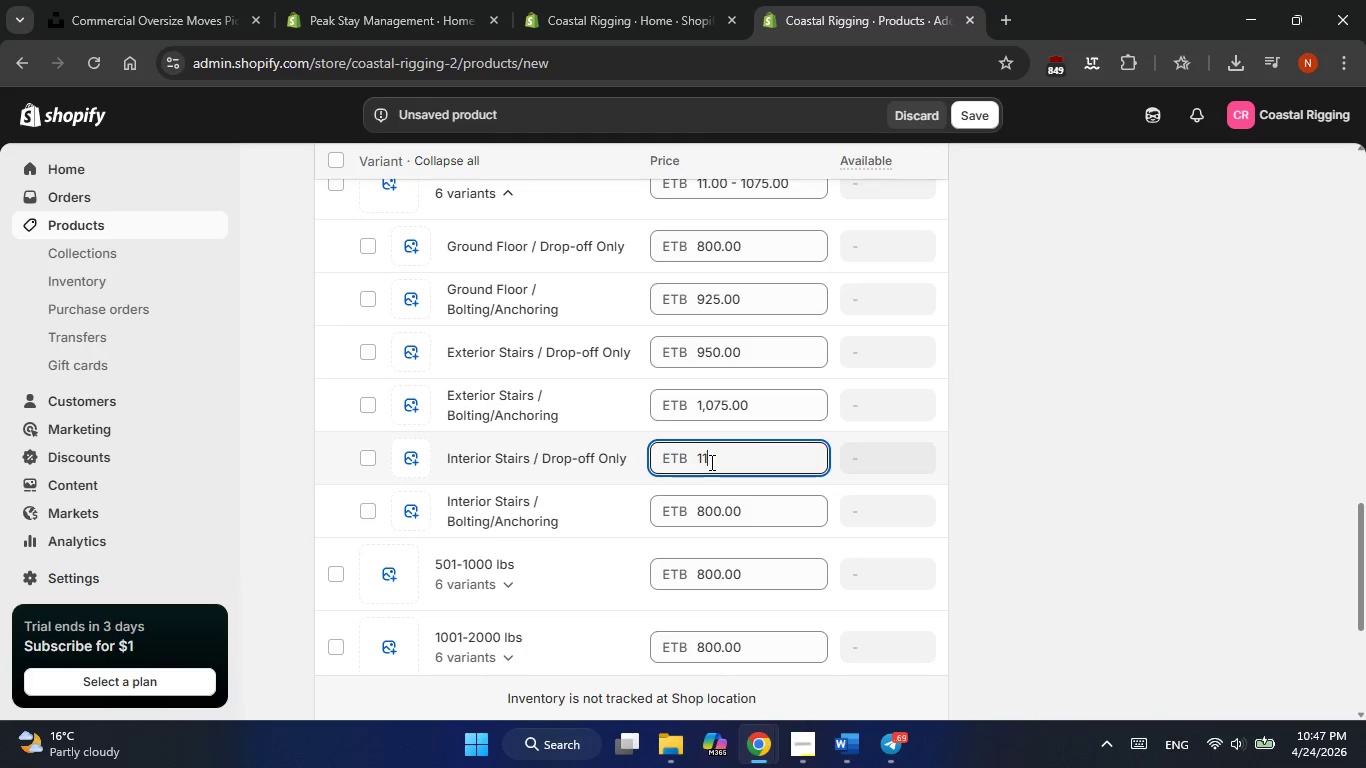 
key(Numpad0)
 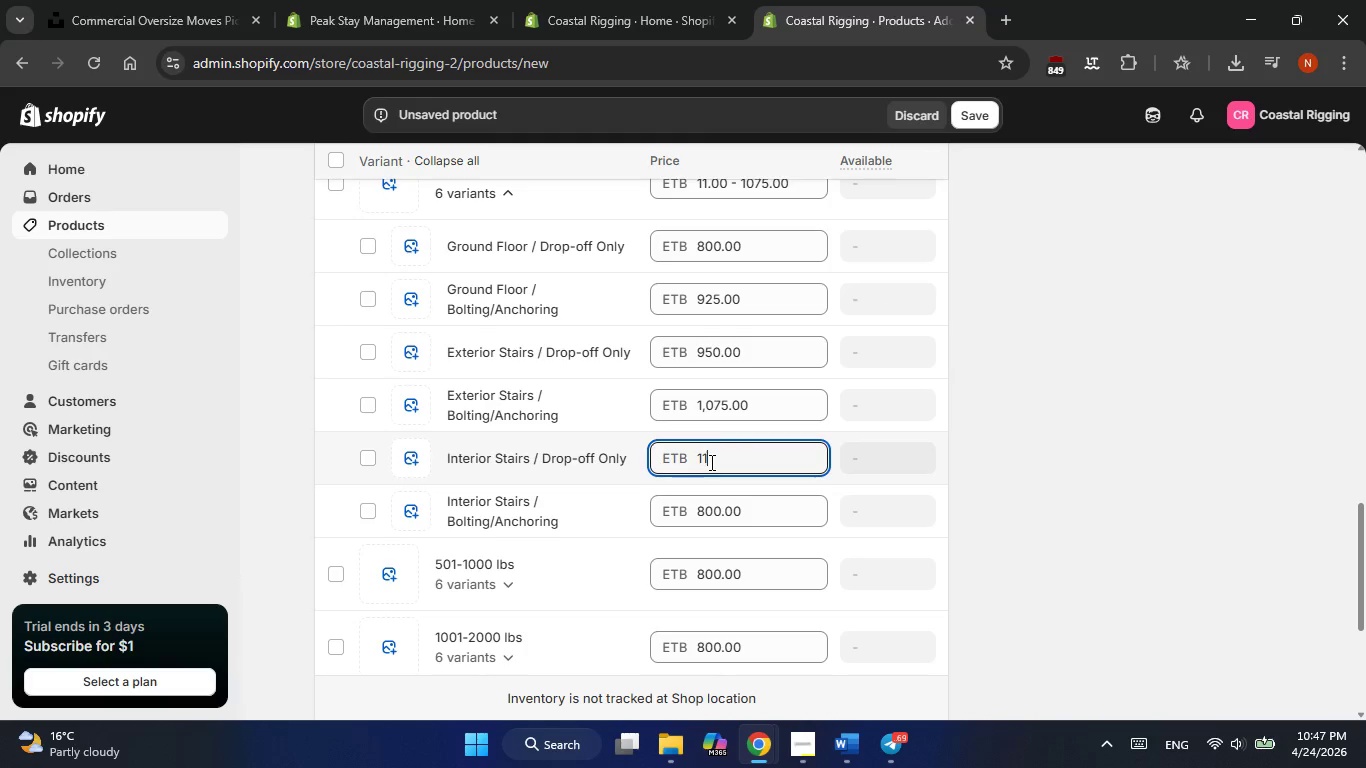 
key(Numpad0)
 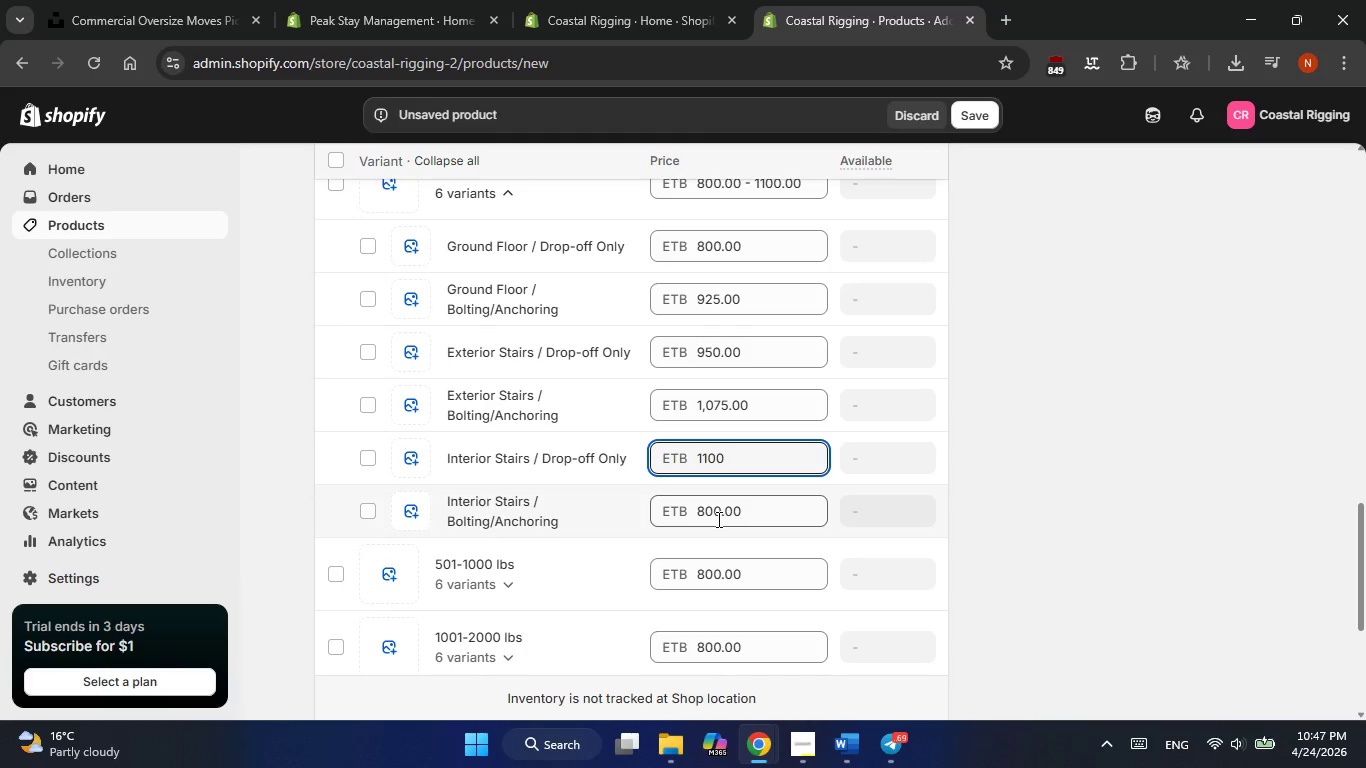 
left_click([717, 514])
 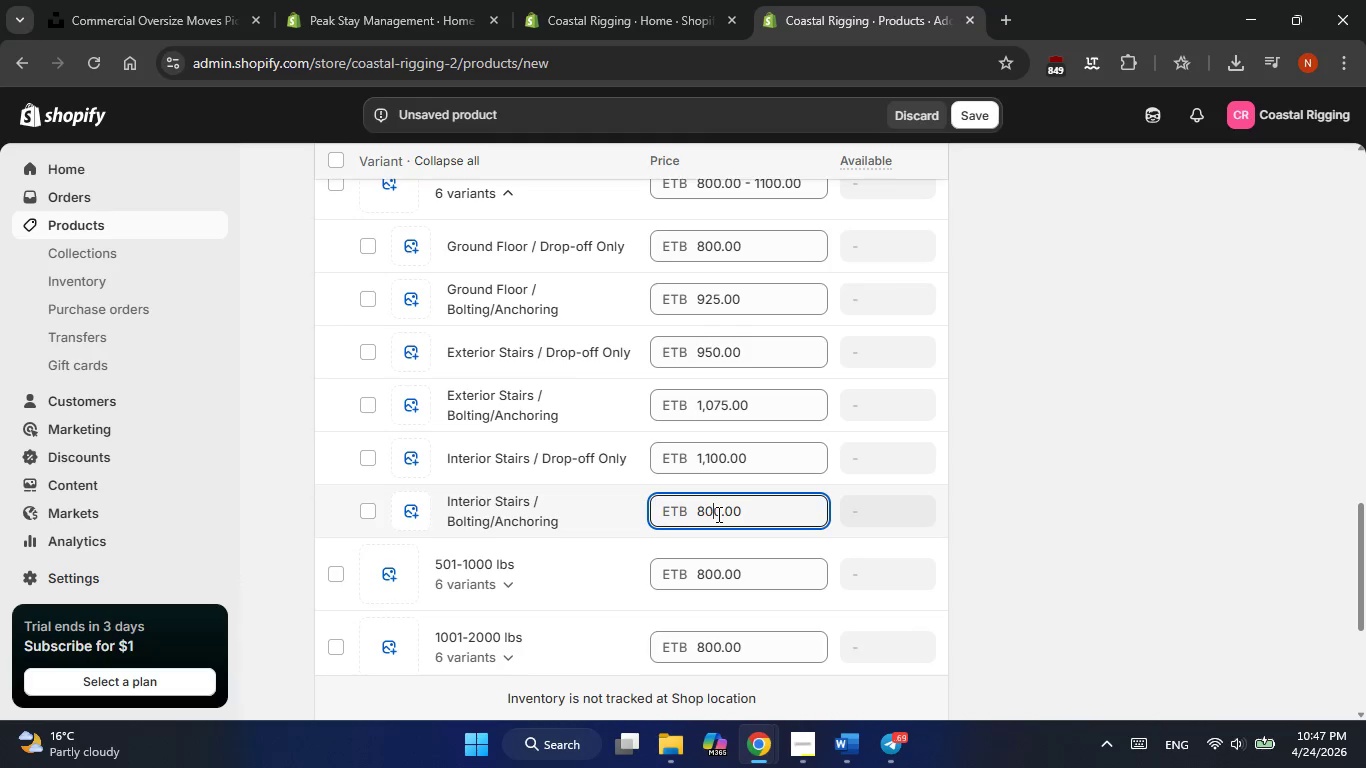 
key(Numpad1)
 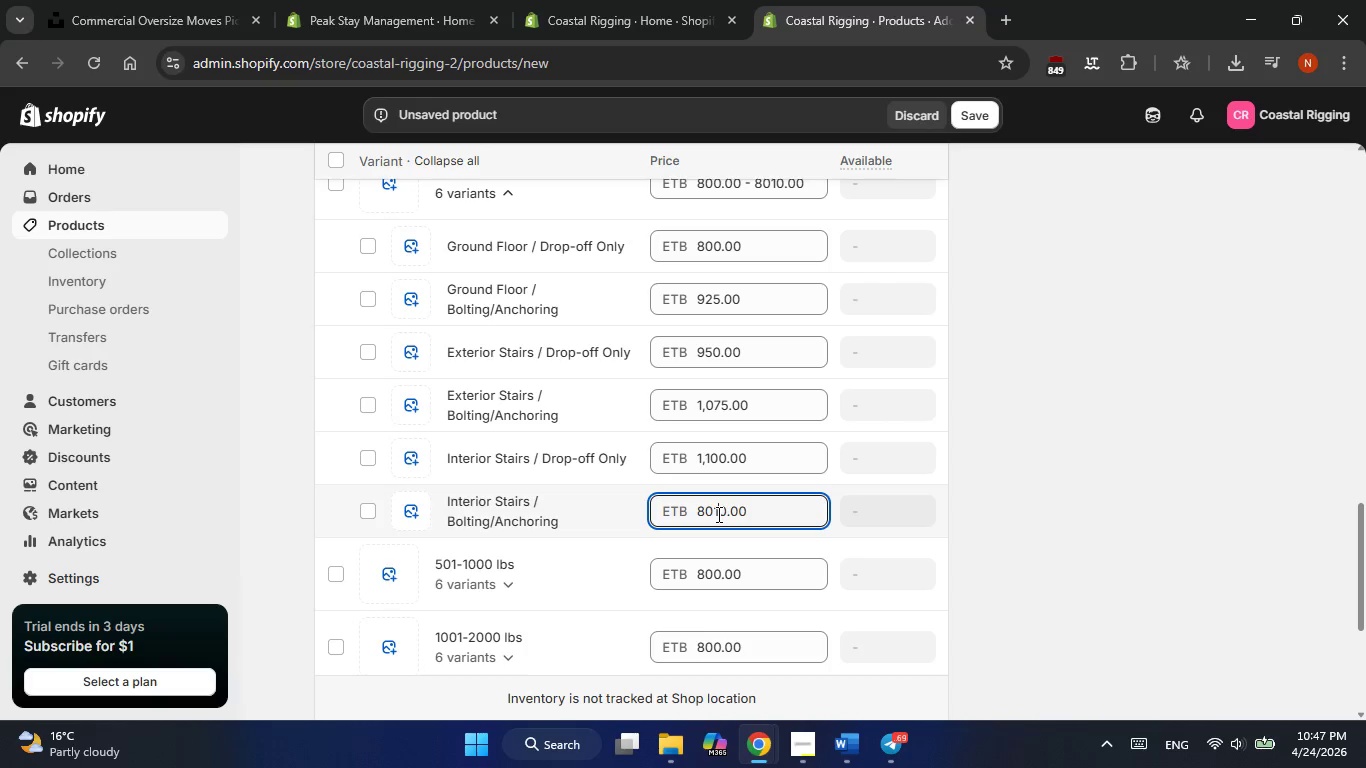 
hold_key(key=Backspace, duration=0.94)
 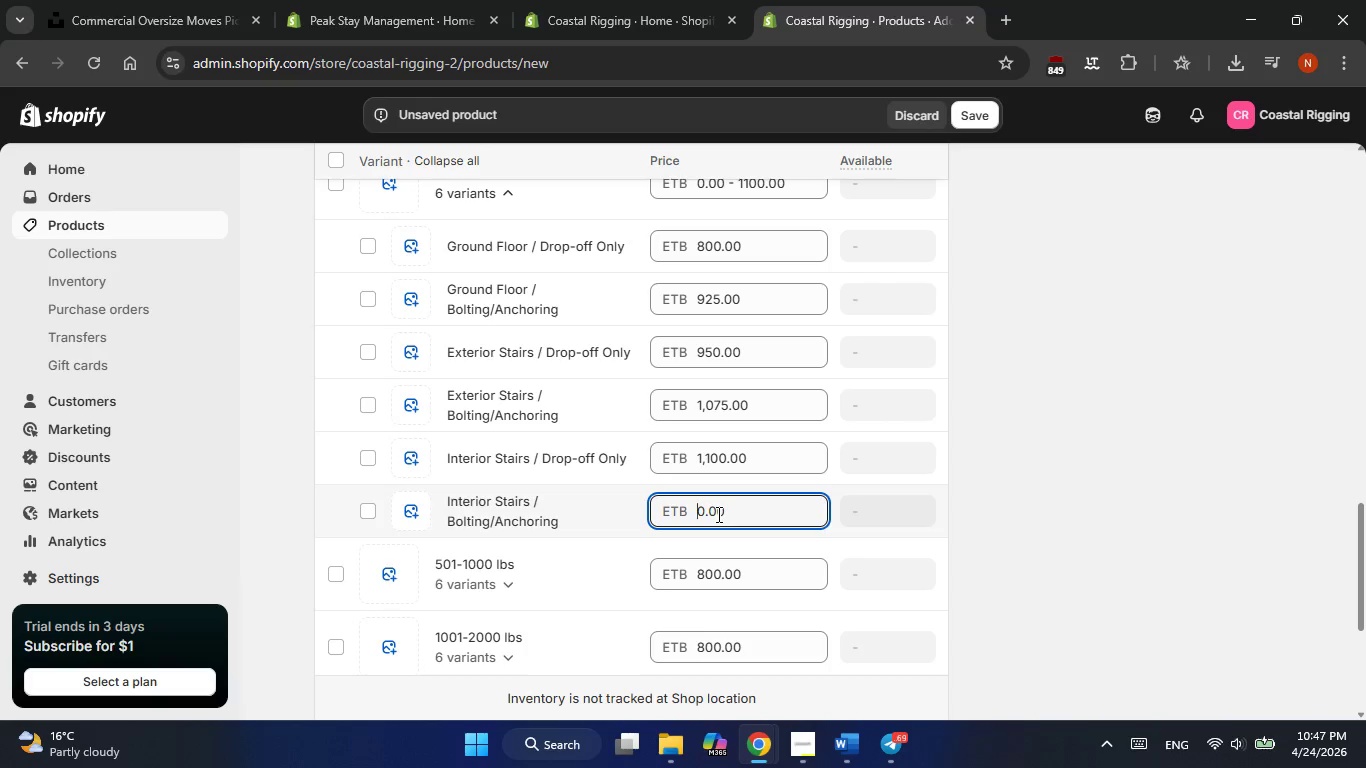 
key(Delete)
 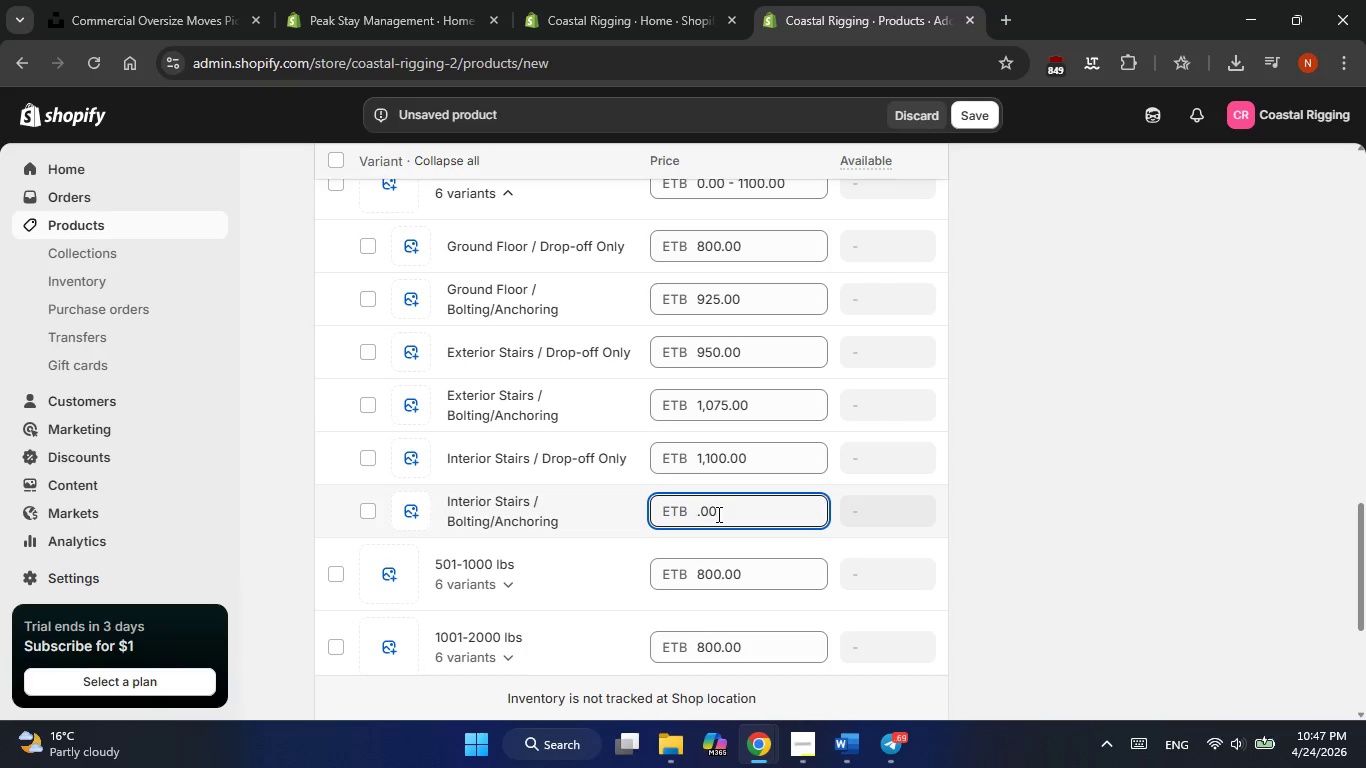 
key(Numpad1)
 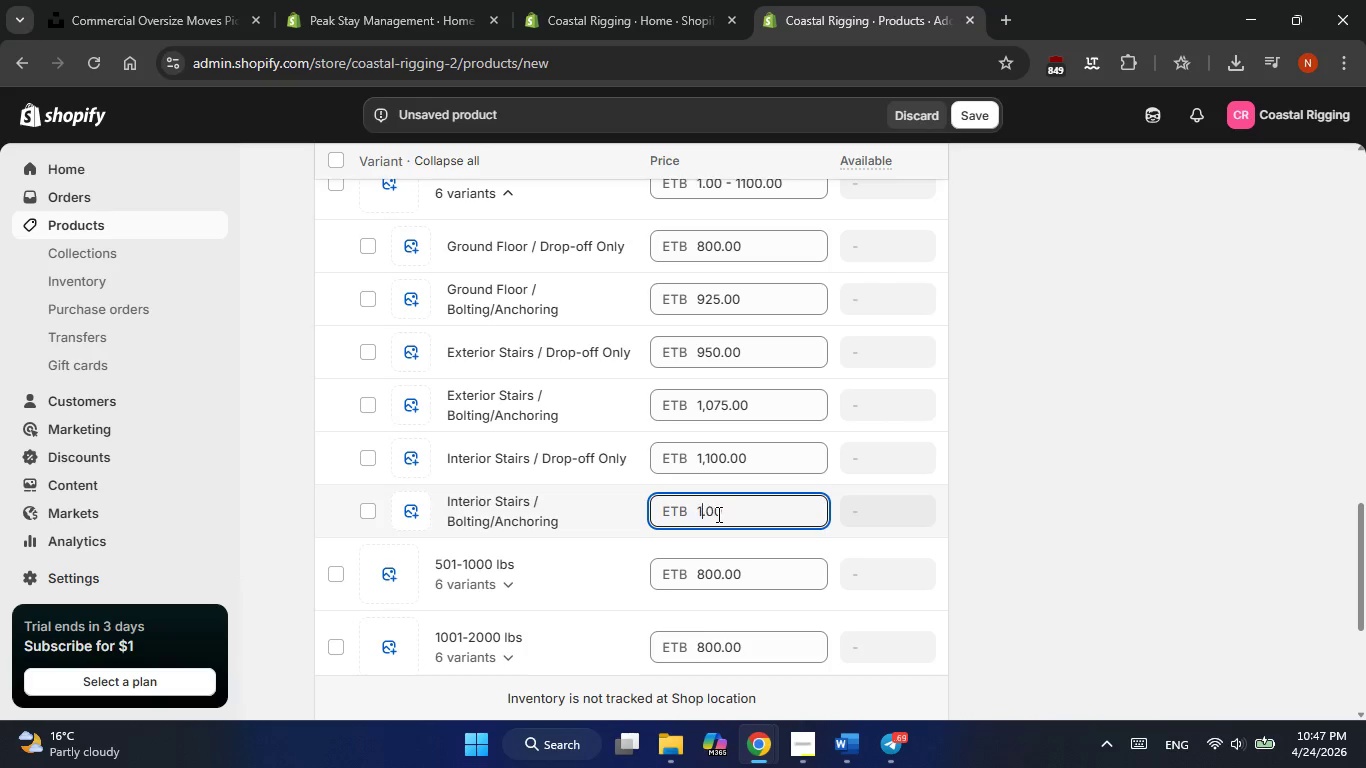 
key(Numpad2)
 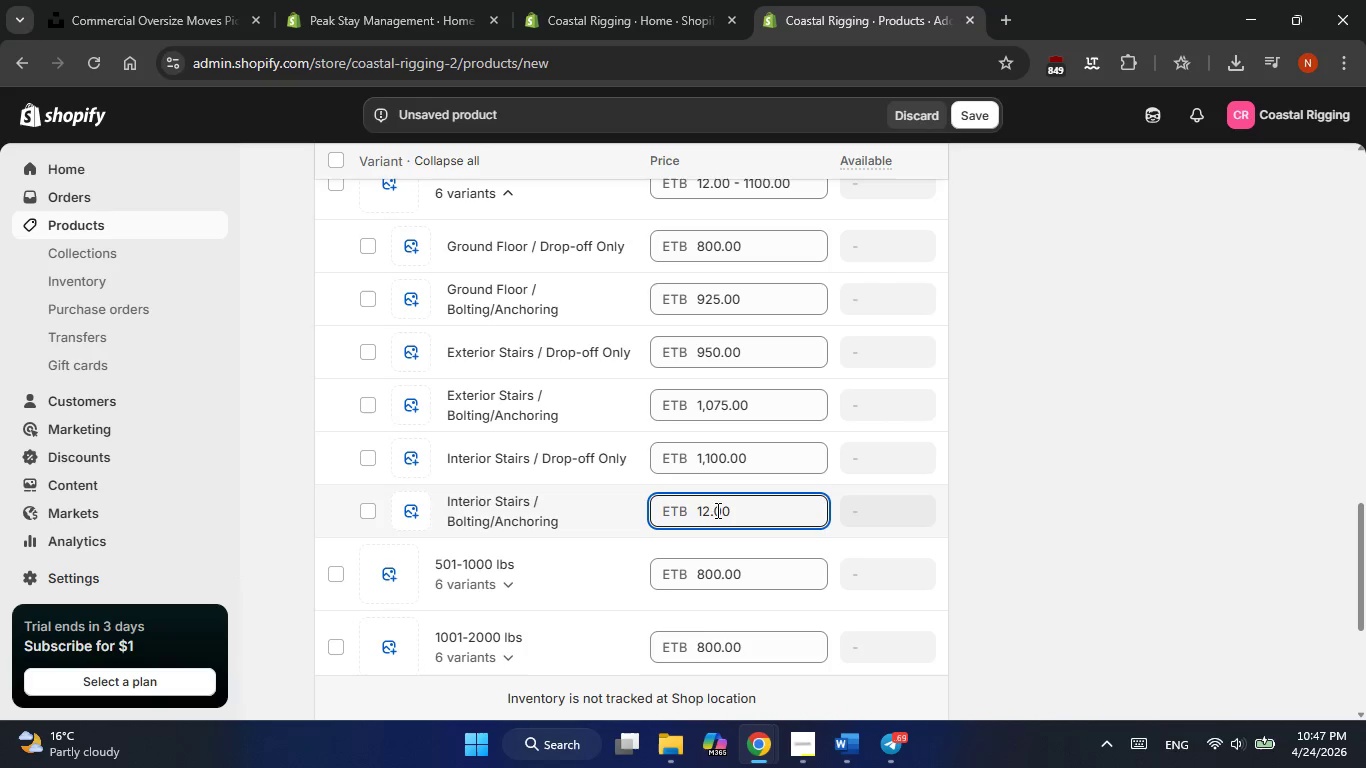 
key(Numpad2)
 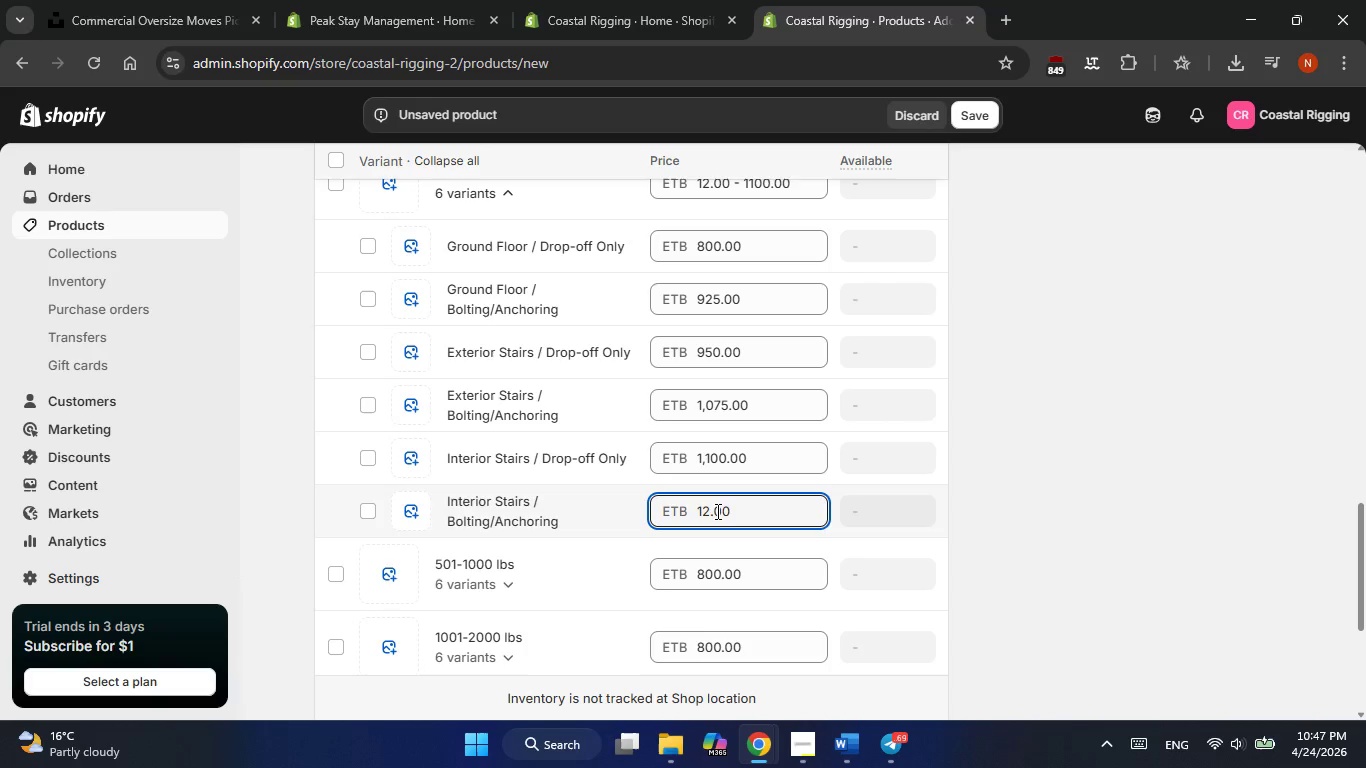 
key(Numpad5)
 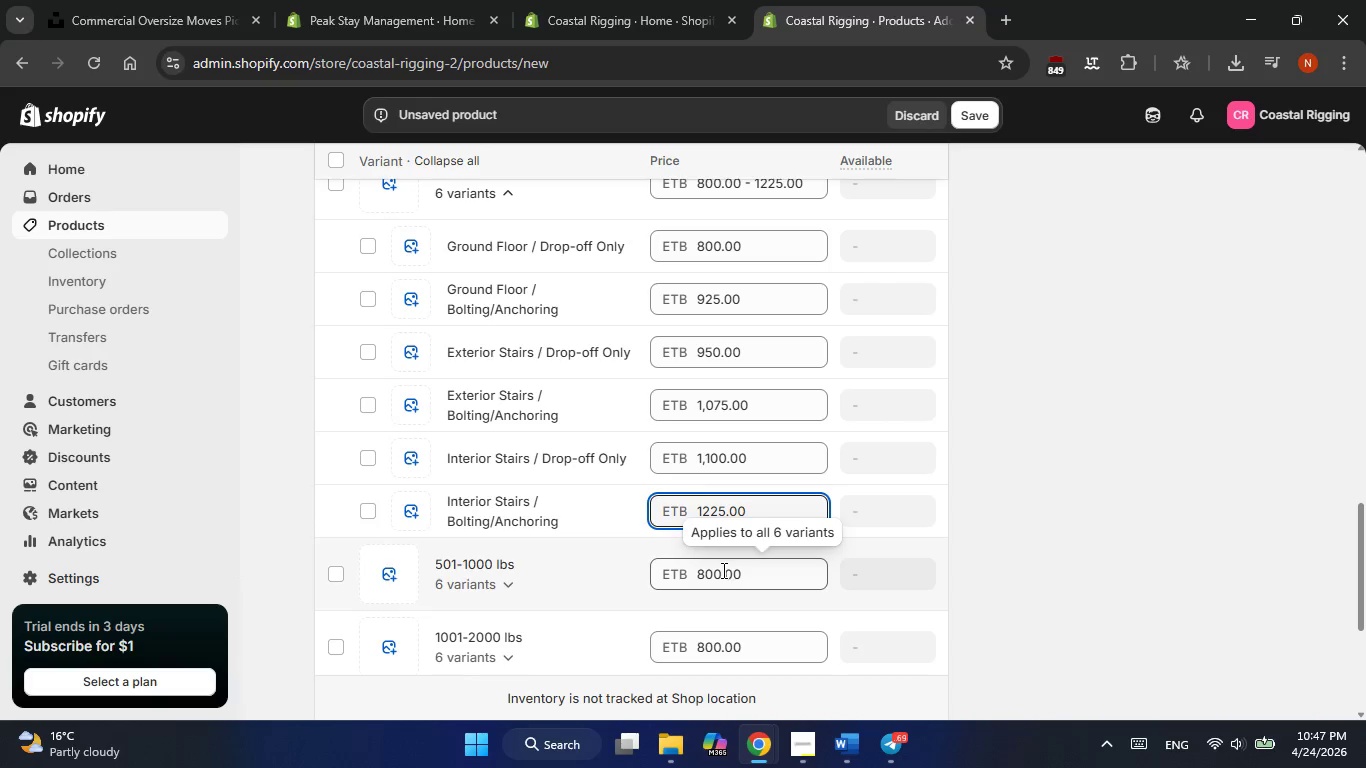 
left_click([721, 571])
 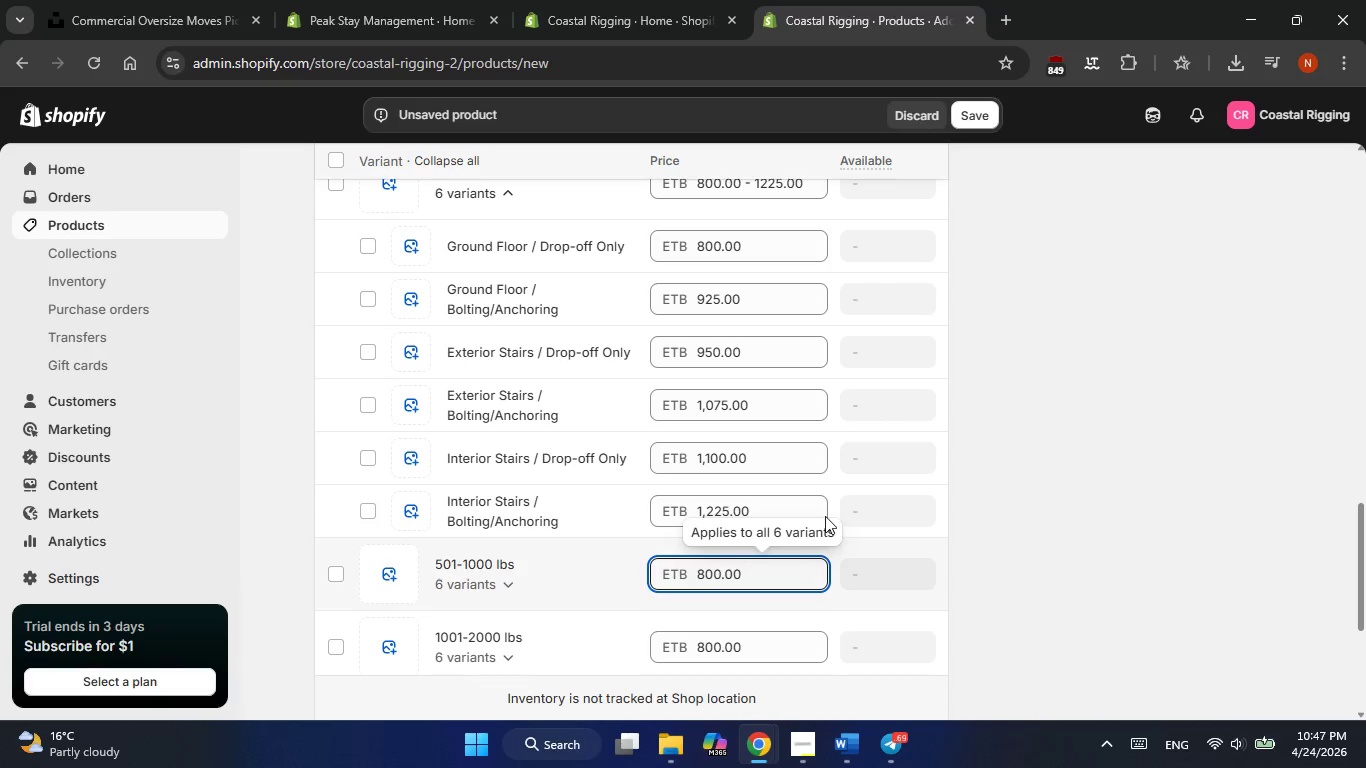 
left_click([1035, 448])
 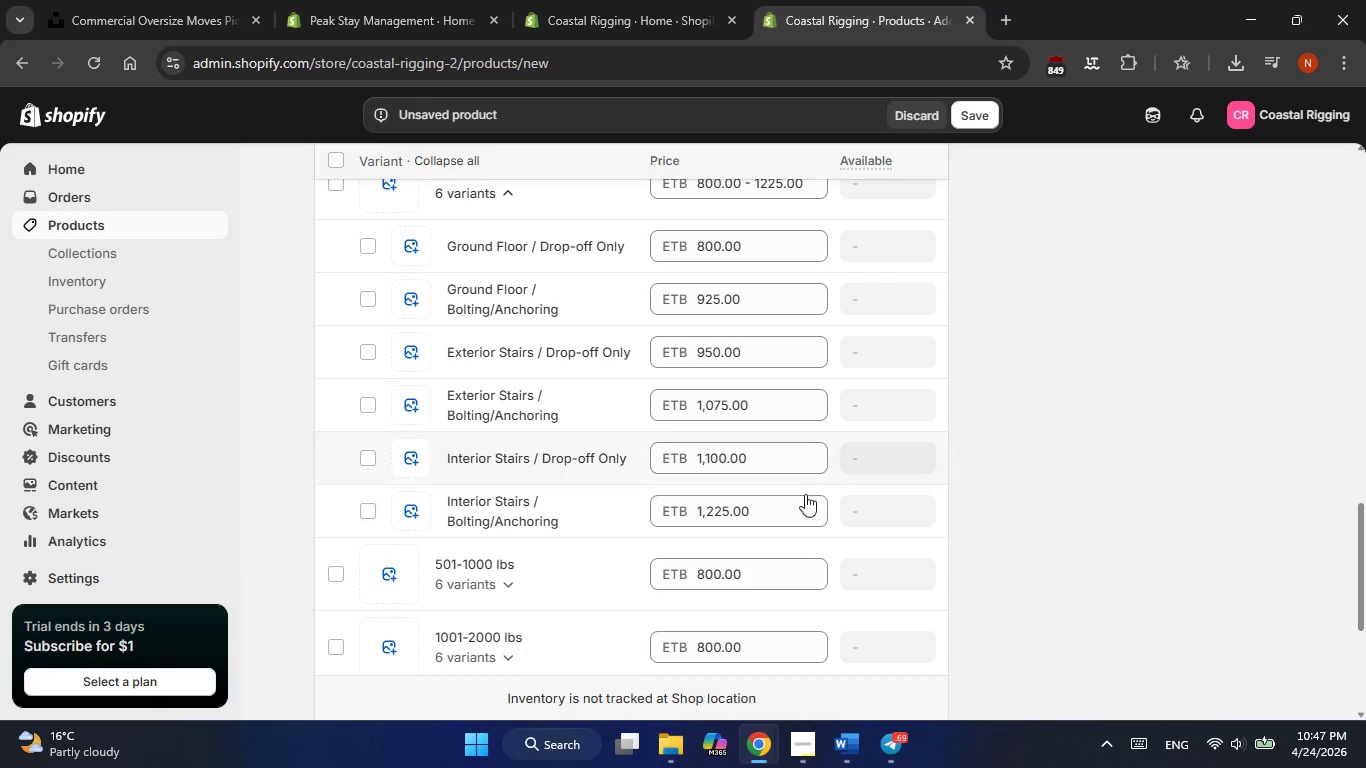 
scroll: coordinate [802, 497], scroll_direction: down, amount: 1.0
 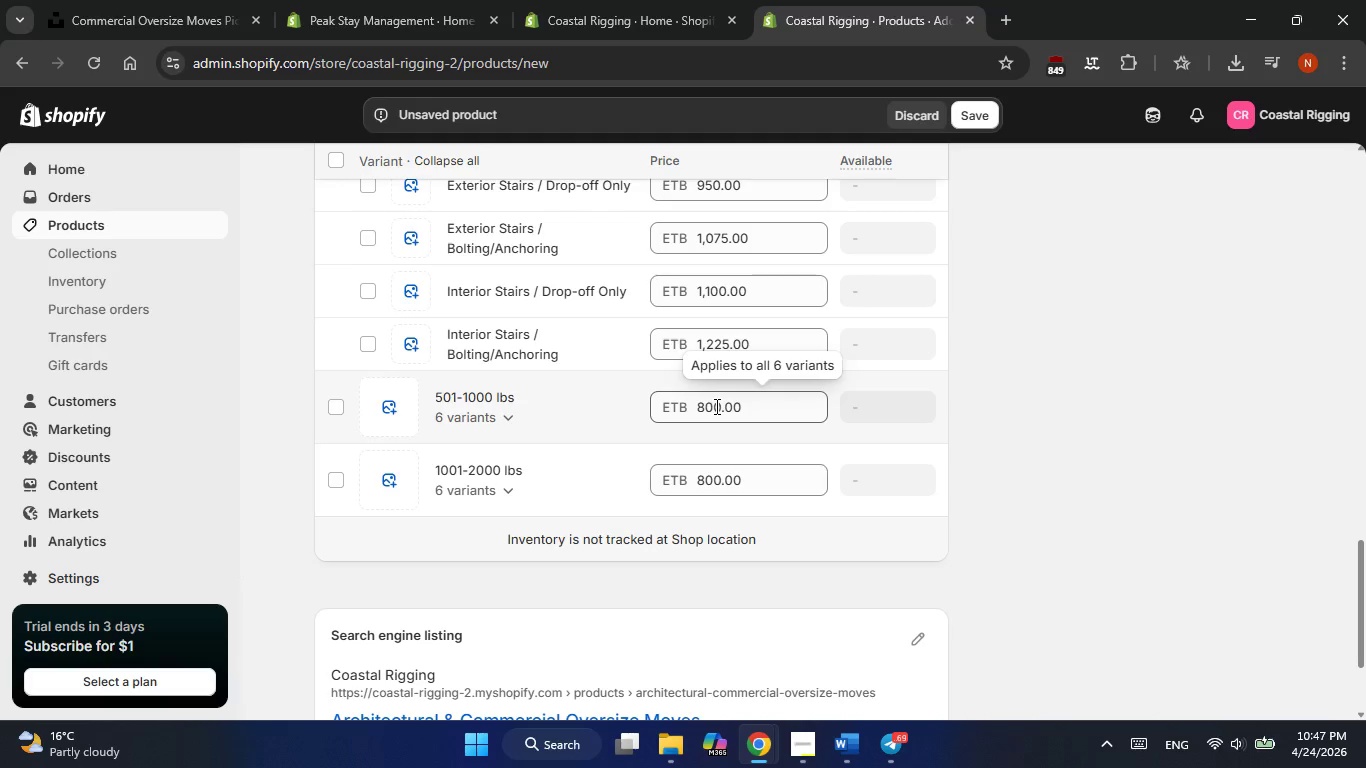 
left_click([702, 408])
 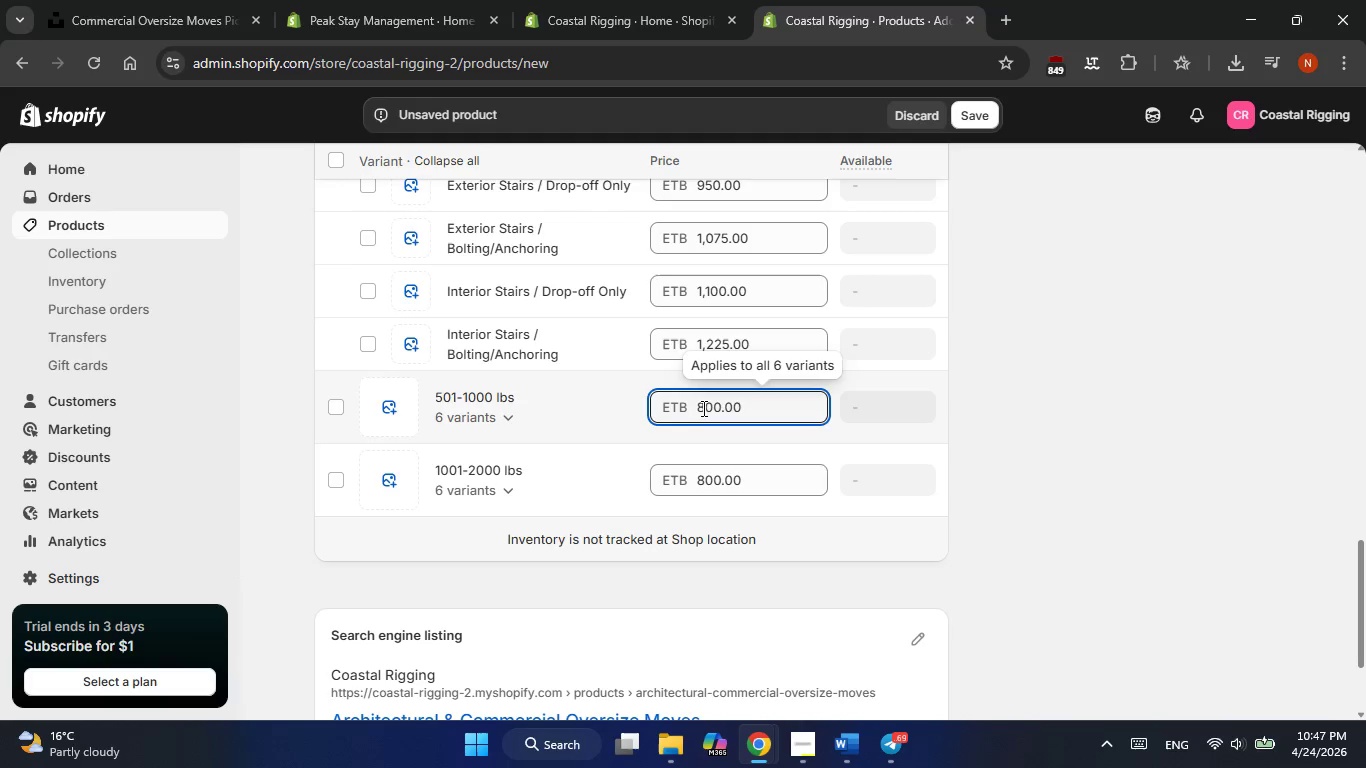 
key(Backspace)
 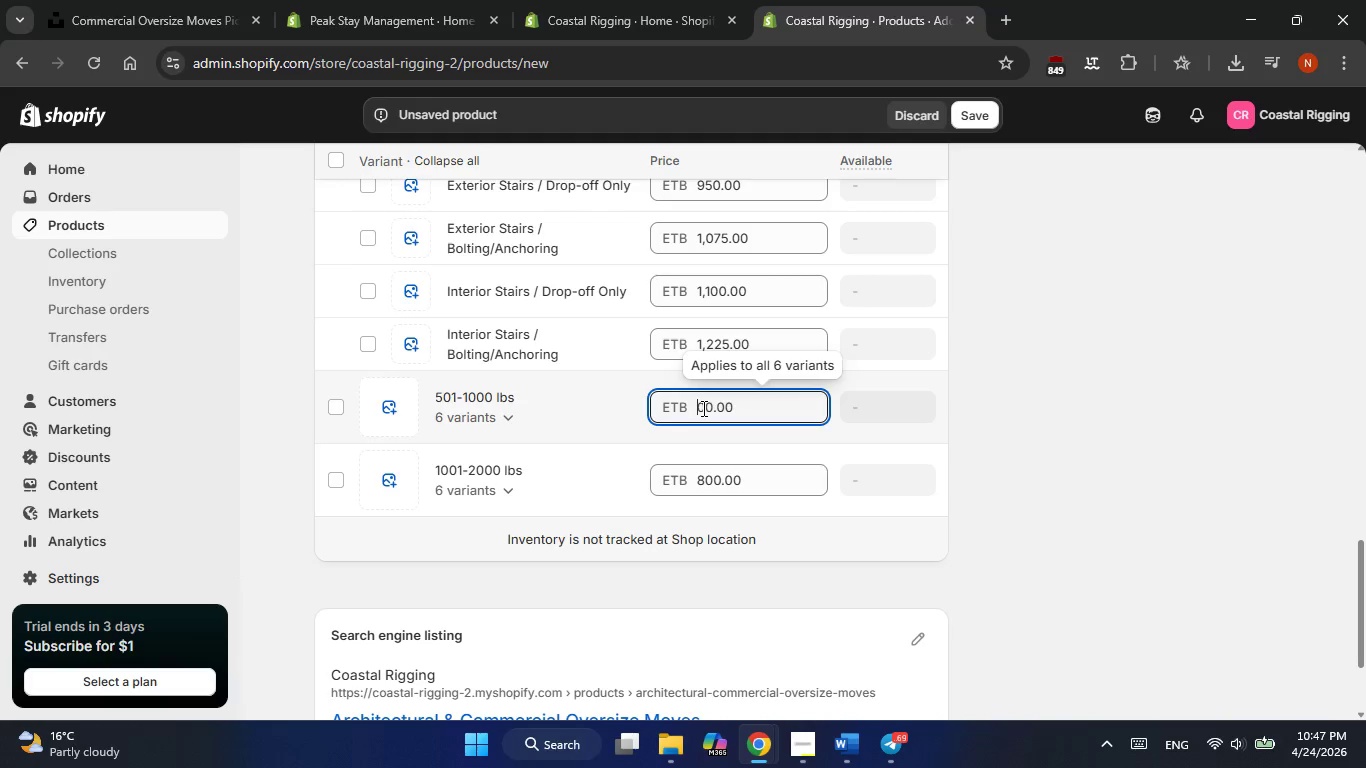 
key(Delete)
 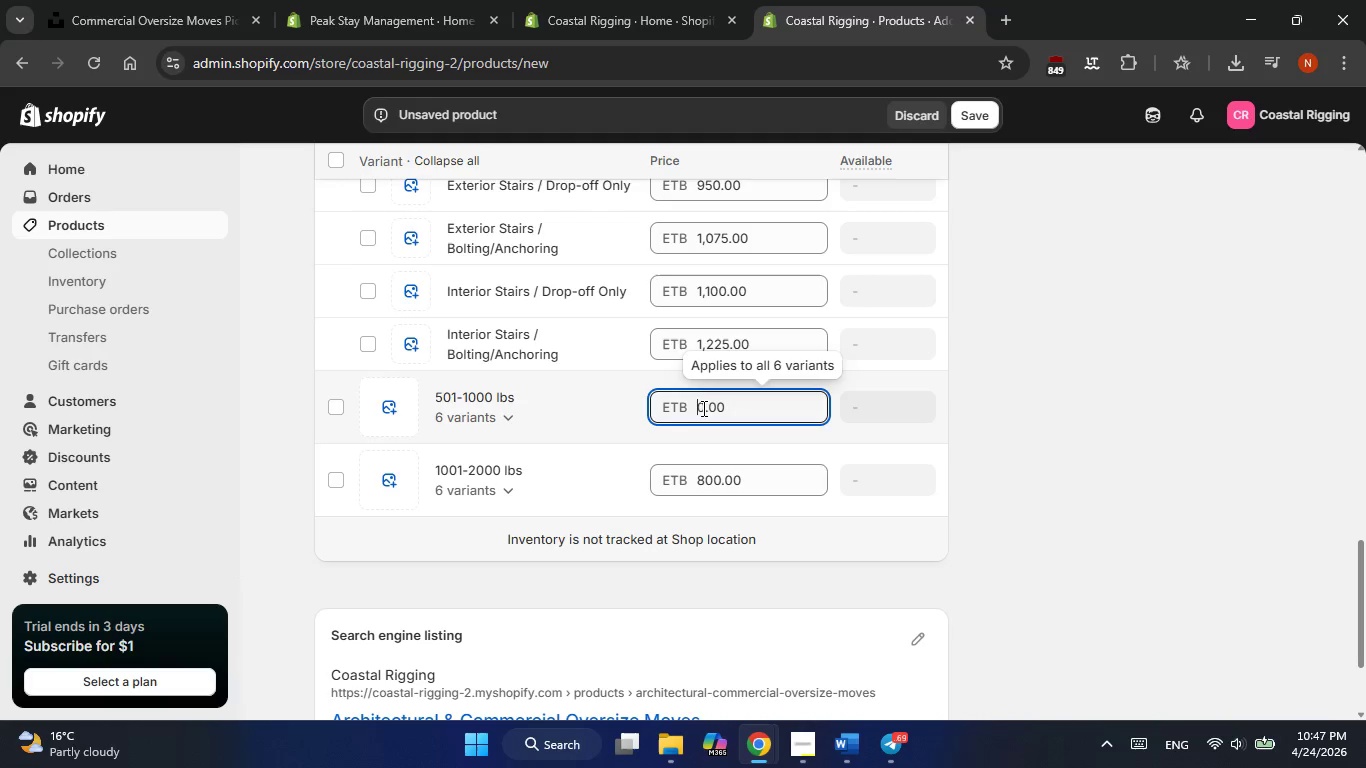 
key(Numpad1)
 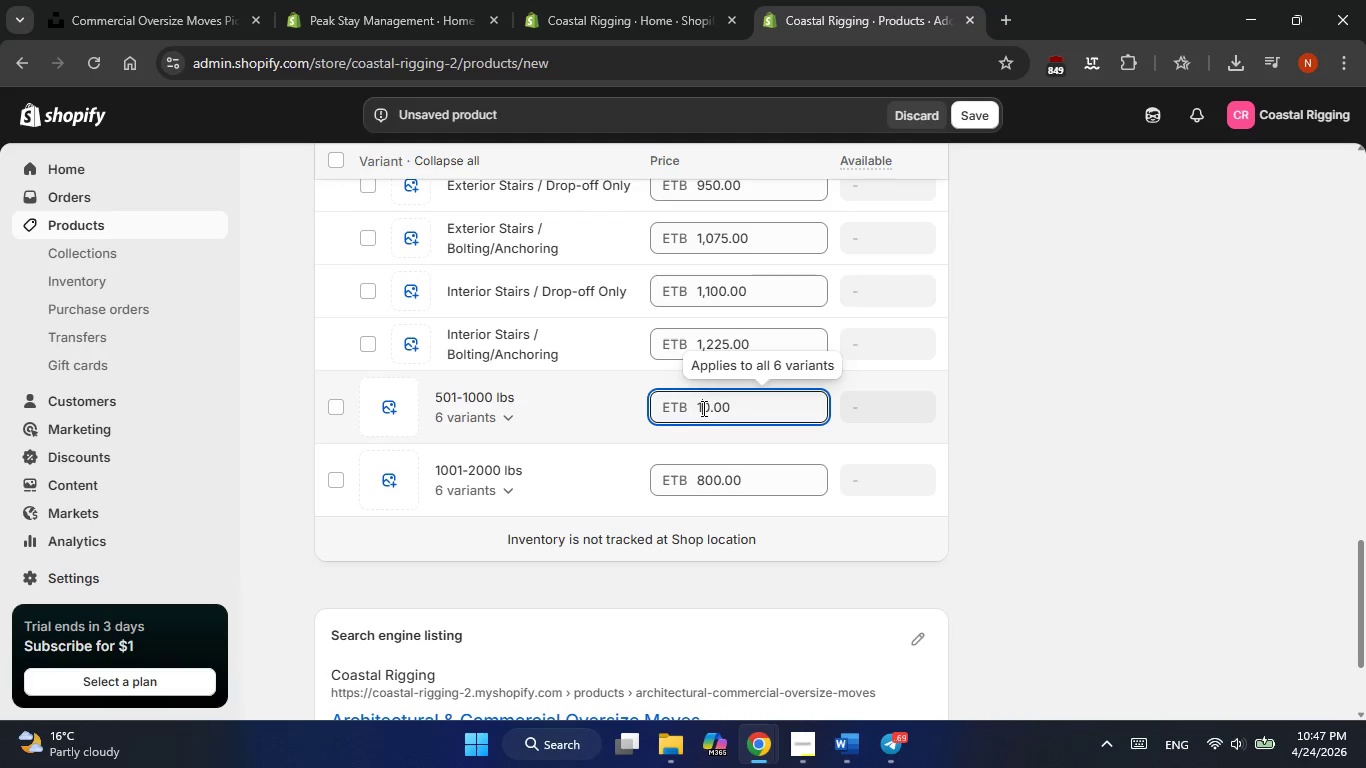 
key(Numpad0)
 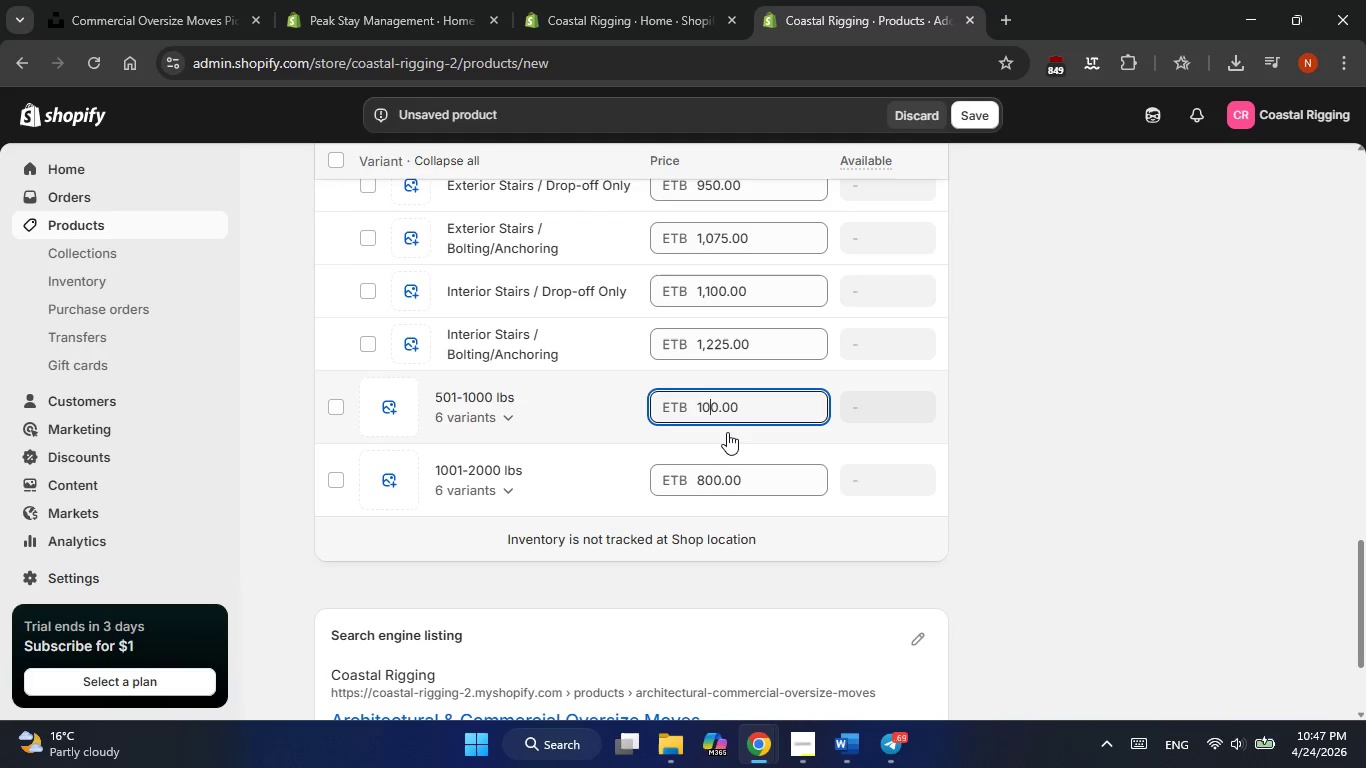 
key(Numpad0)
 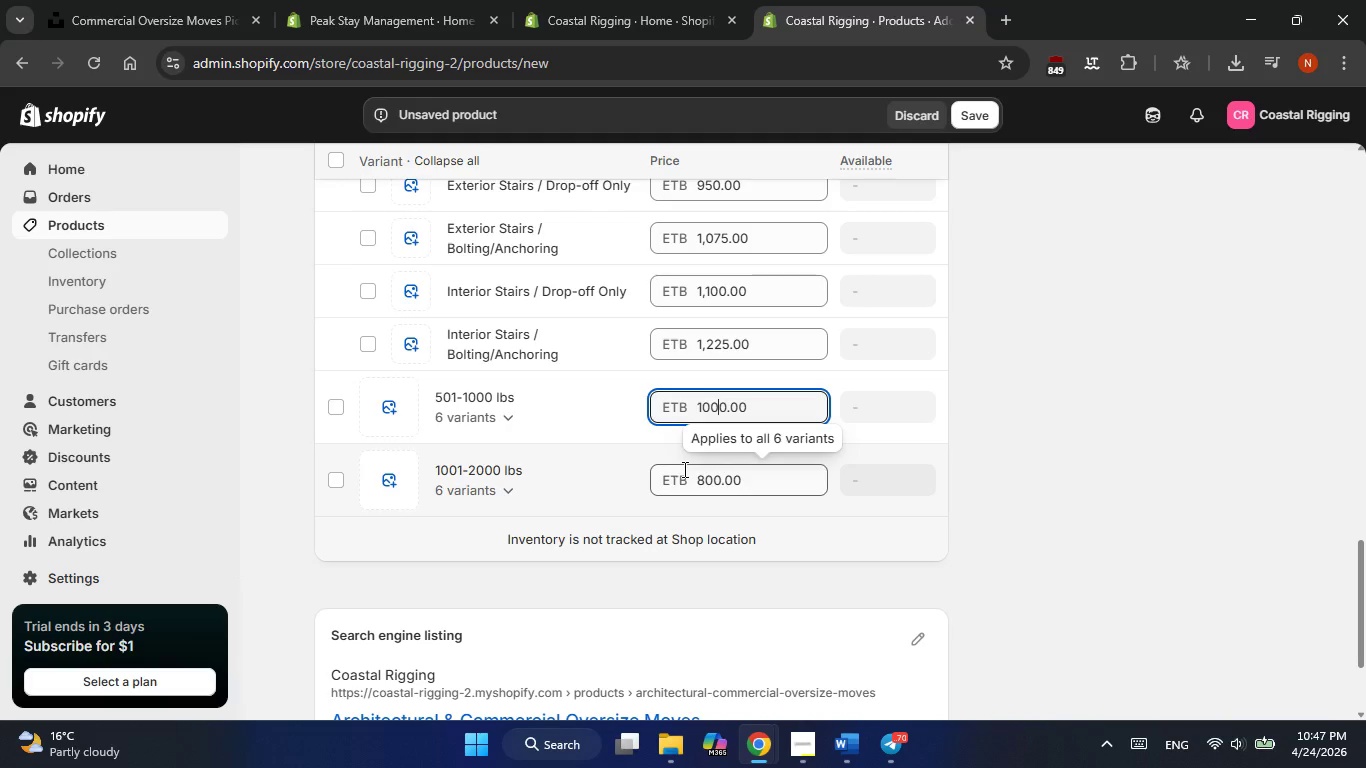 
left_click([602, 408])
 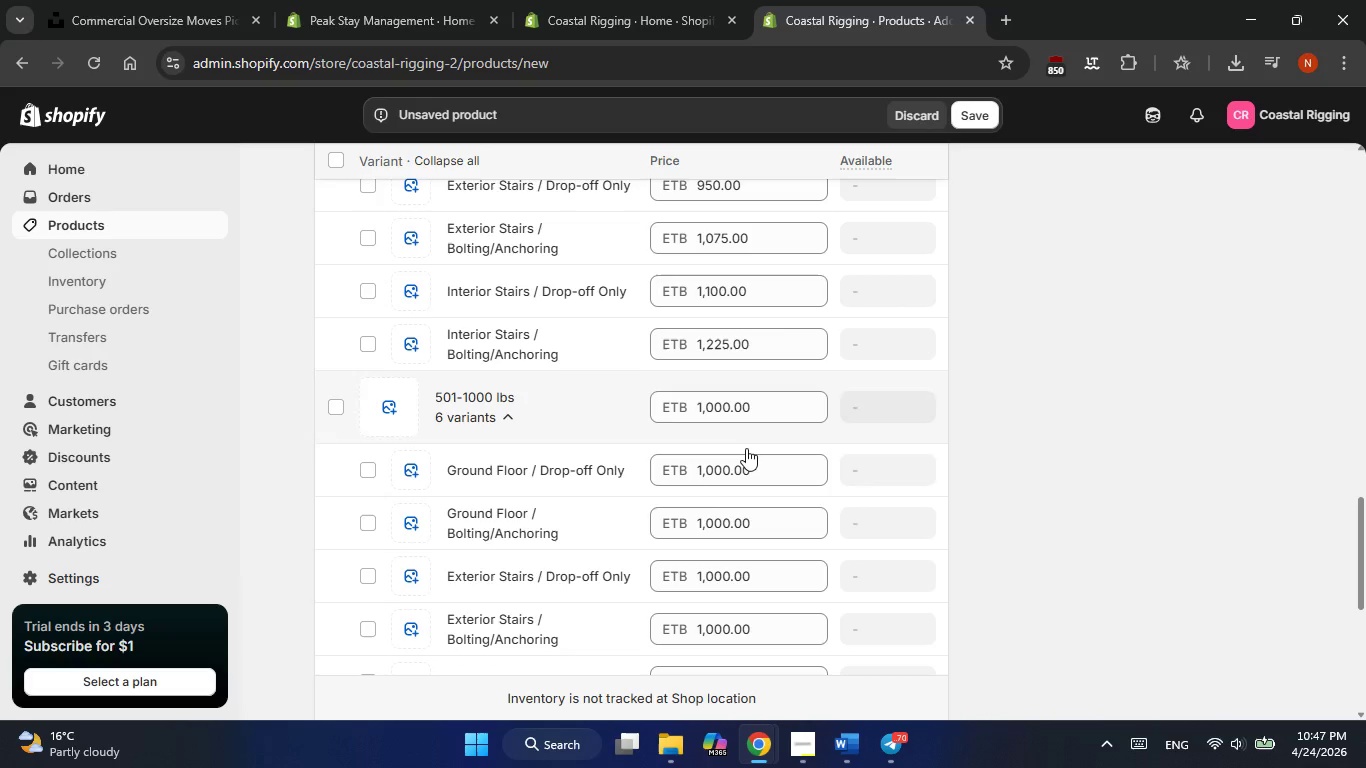 
scroll: coordinate [747, 452], scroll_direction: down, amount: 1.0